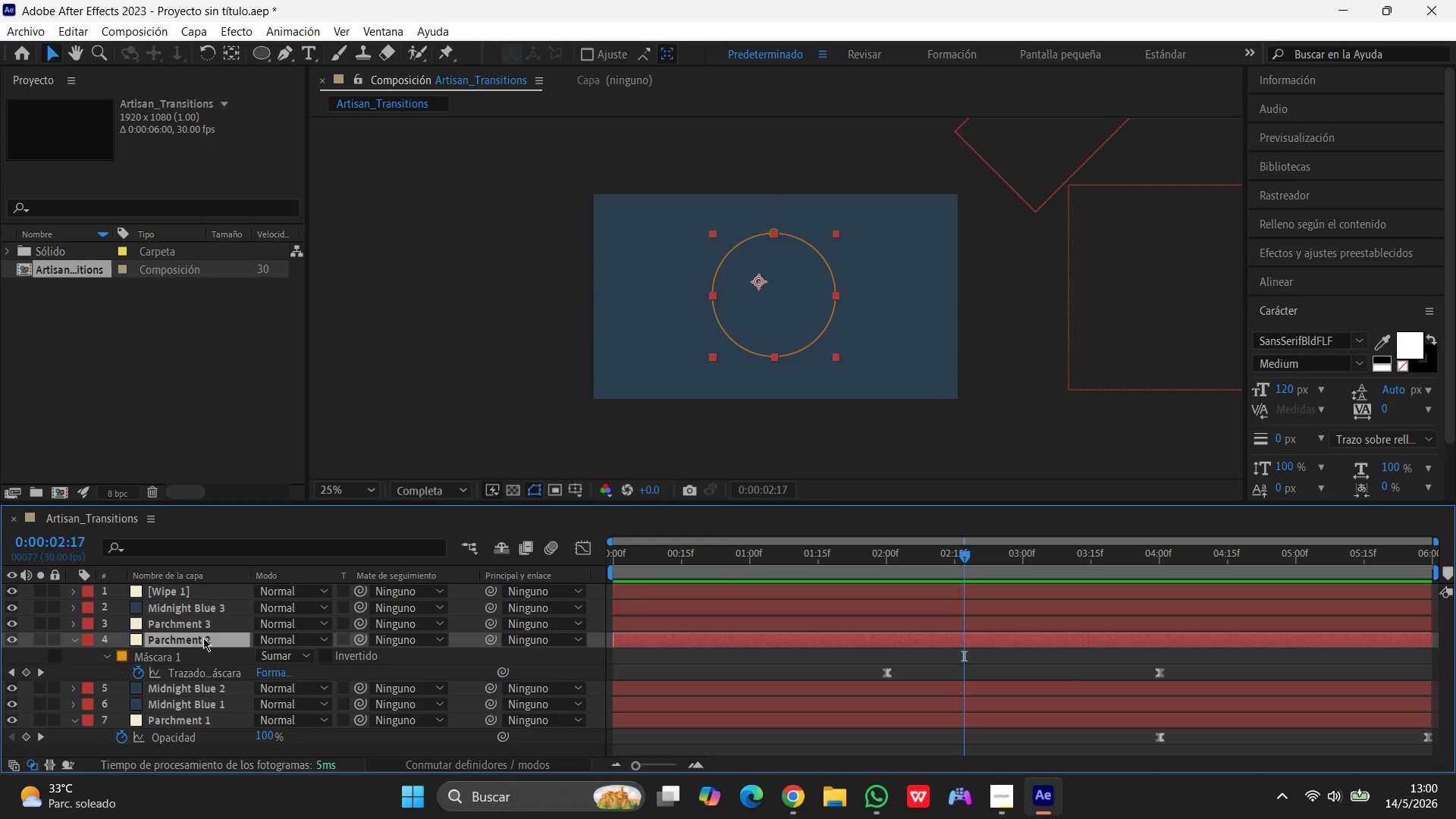 
left_click_drag(start_coordinate=[203, 638], to_coordinate=[198, 688])
 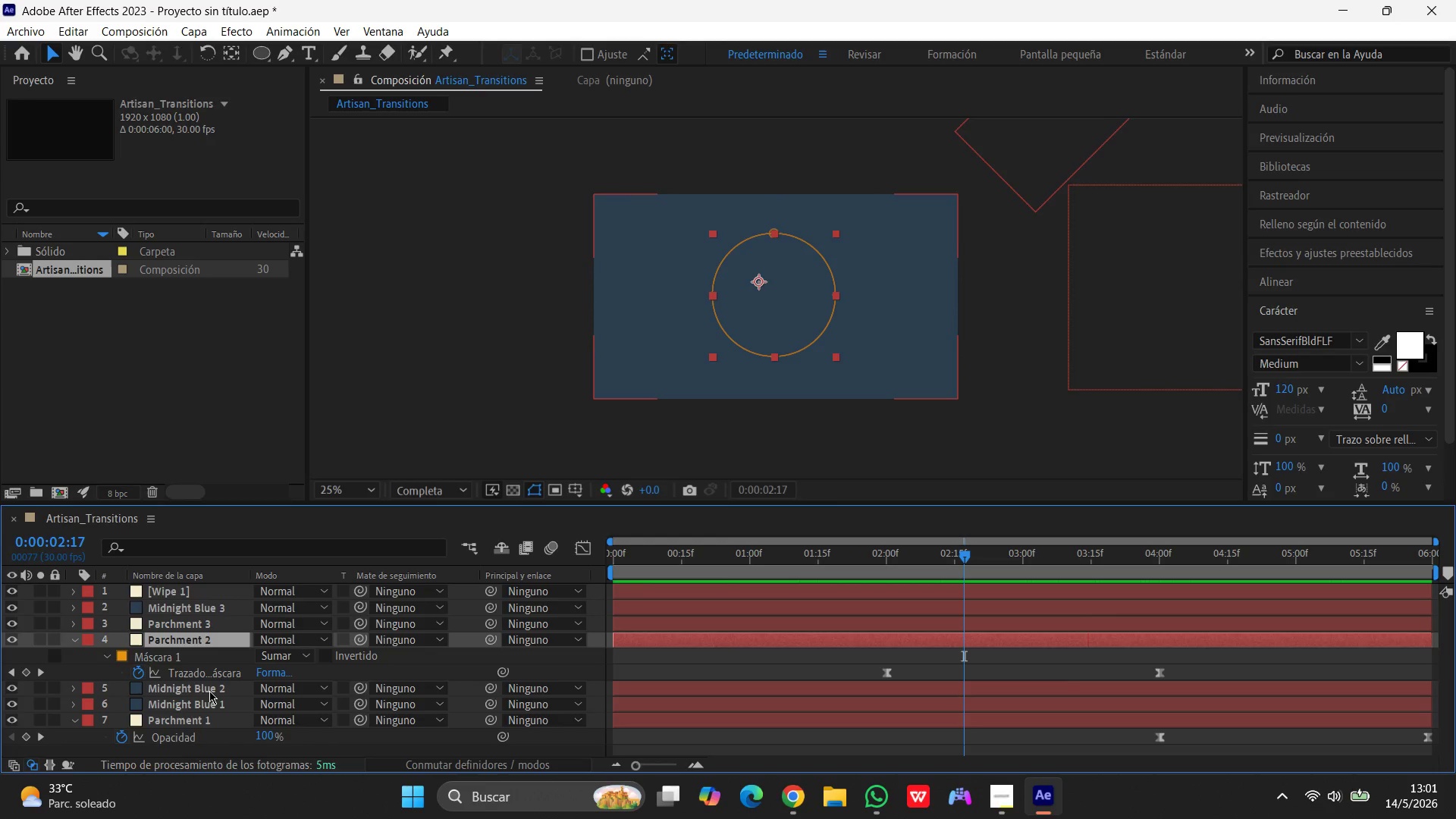 
left_click_drag(start_coordinate=[209, 691], to_coordinate=[212, 635])
 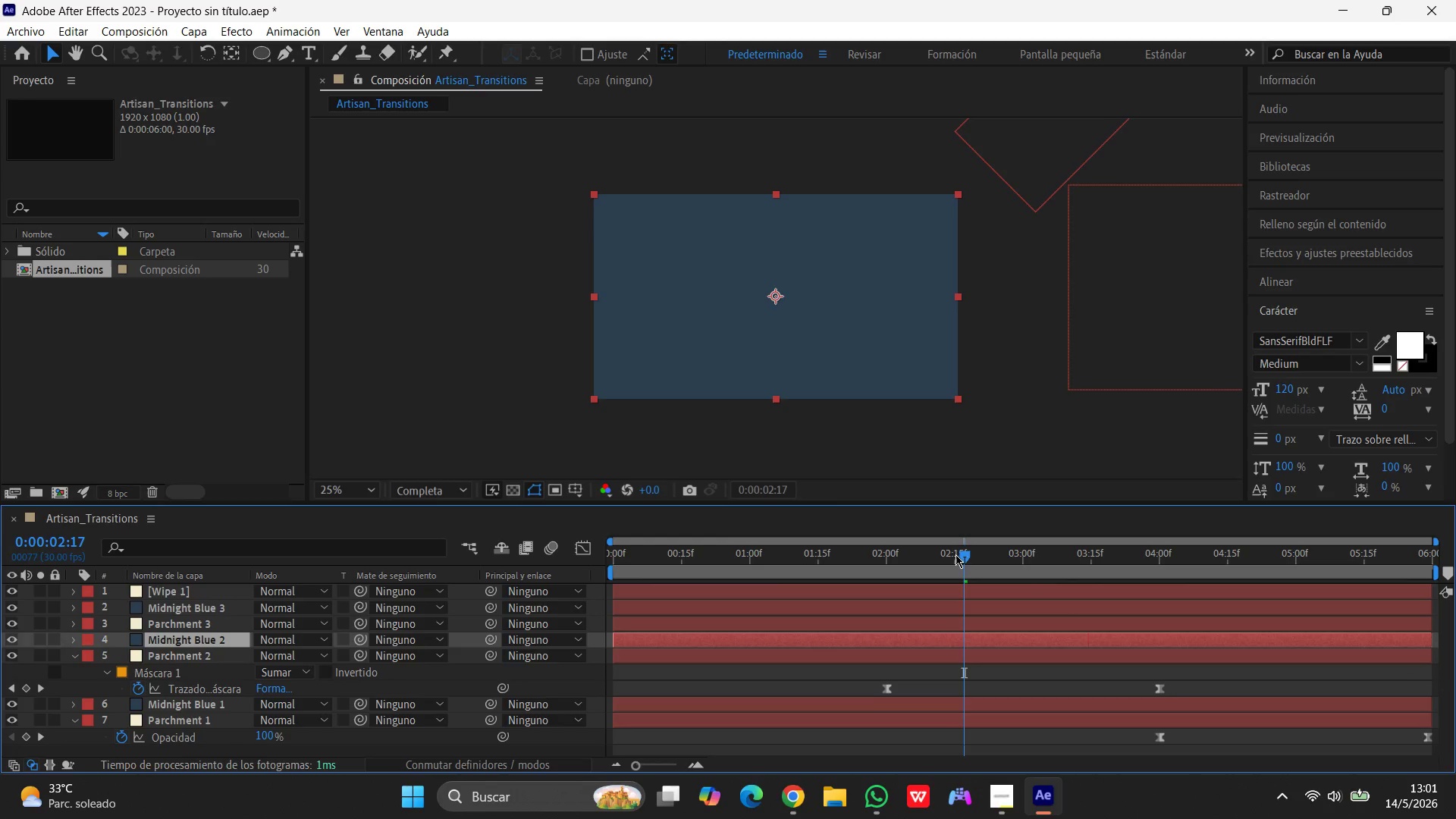 
left_click_drag(start_coordinate=[970, 553], to_coordinate=[1175, 551])
 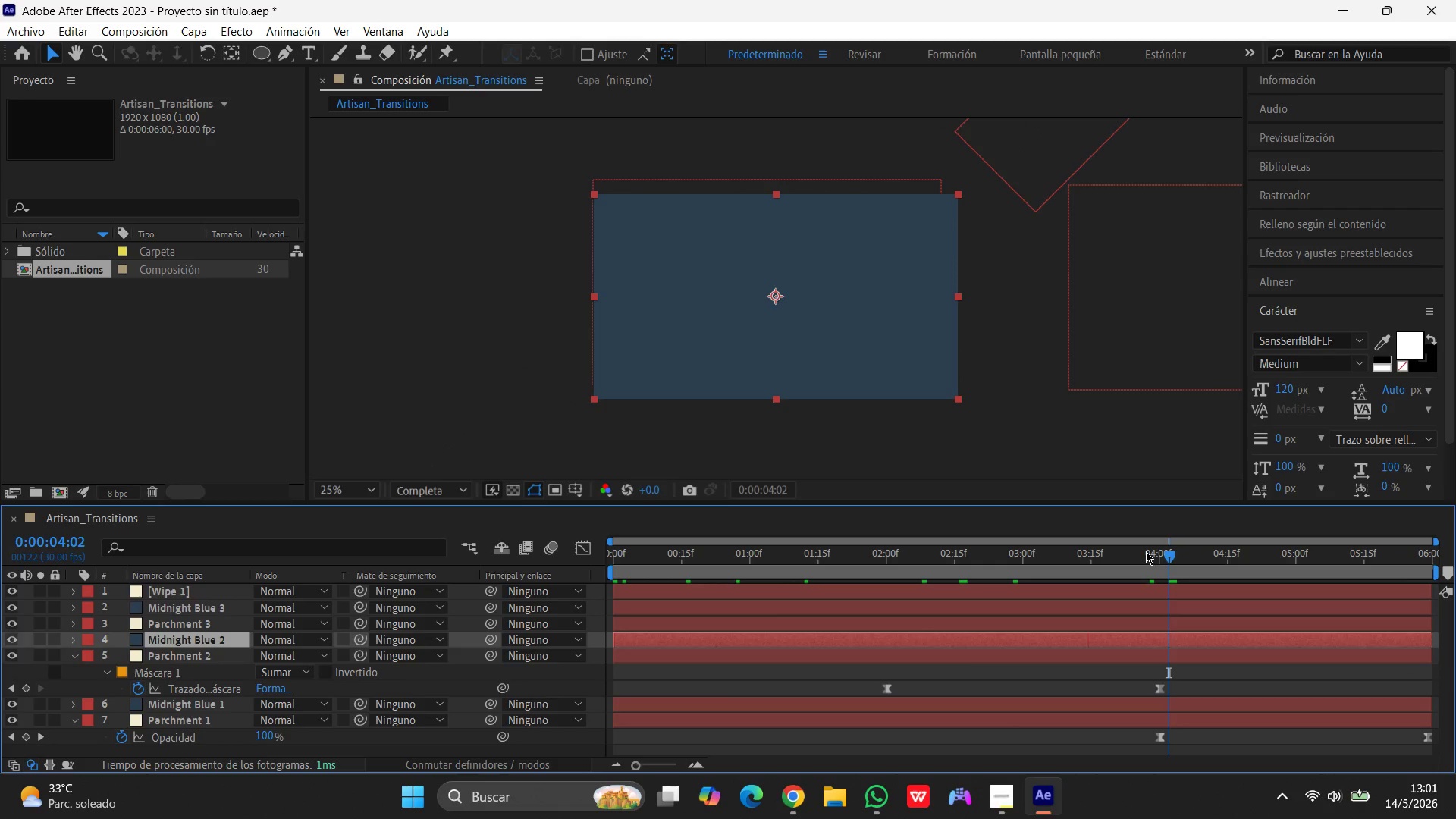 
key(Control+Z)
 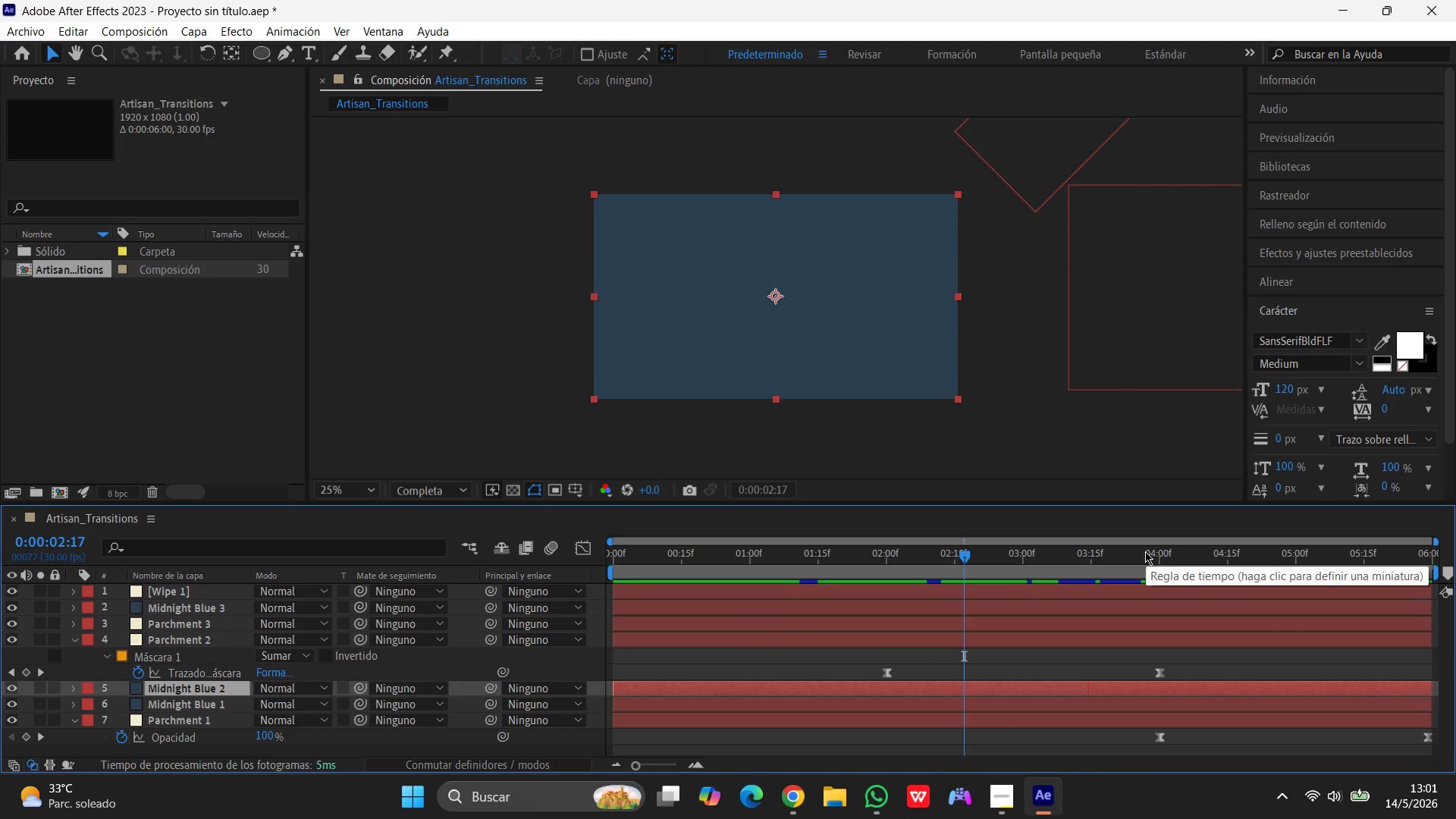 
wait(5.28)
 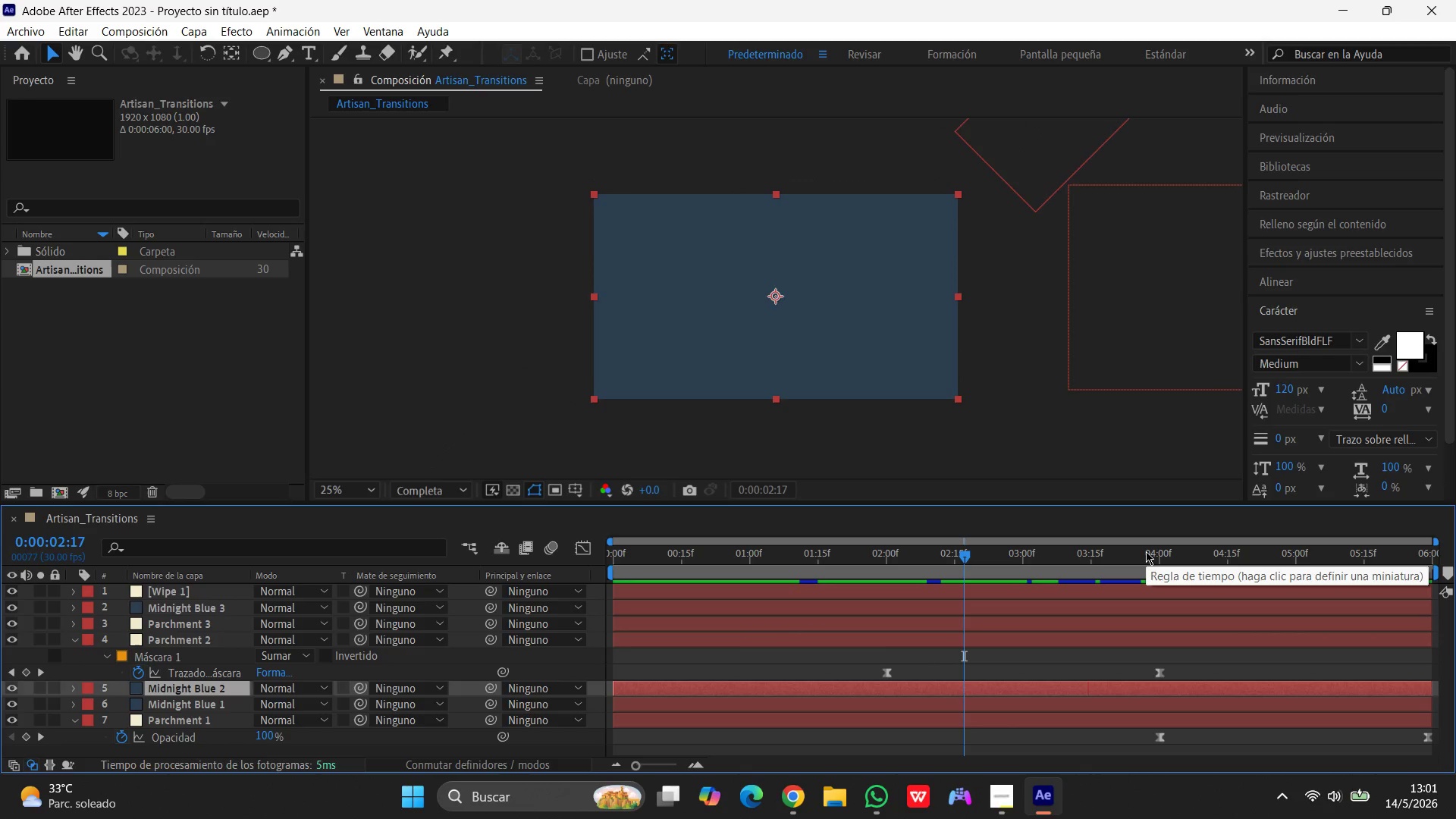 
left_click_drag(start_coordinate=[964, 553], to_coordinate=[1097, 552])
 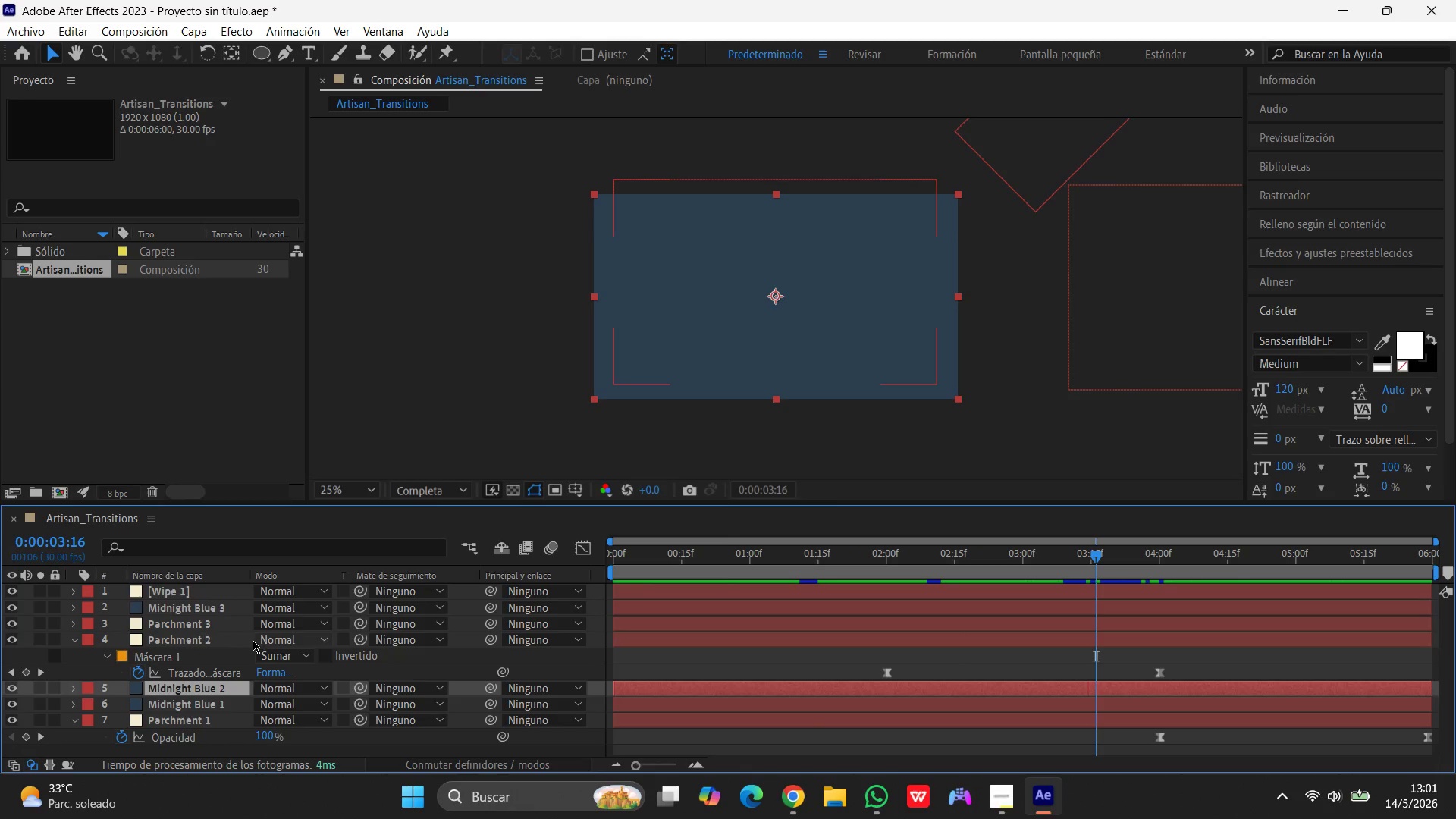 
left_click([221, 640])
 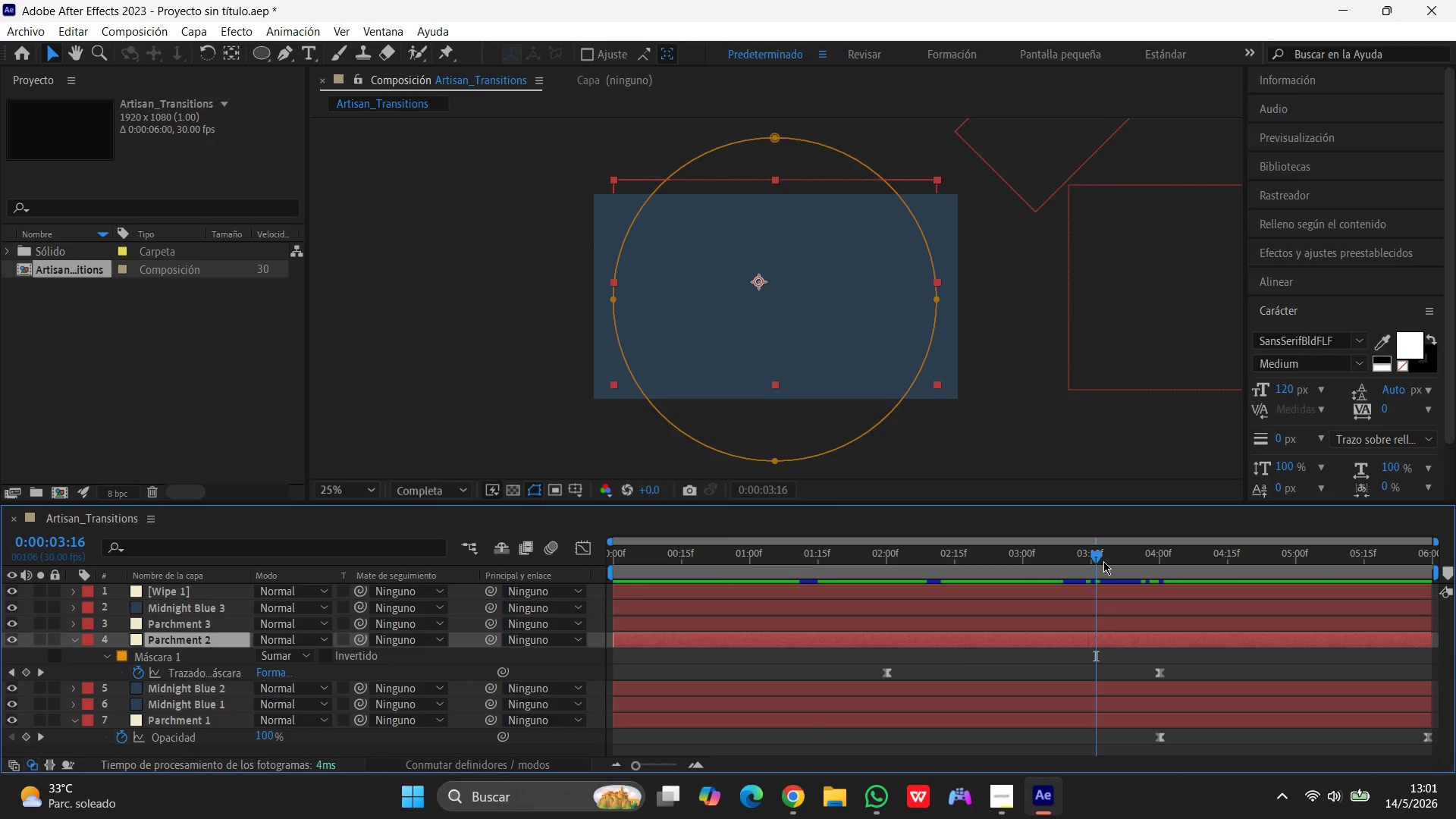 
left_click_drag(start_coordinate=[1100, 557], to_coordinate=[890, 576])
 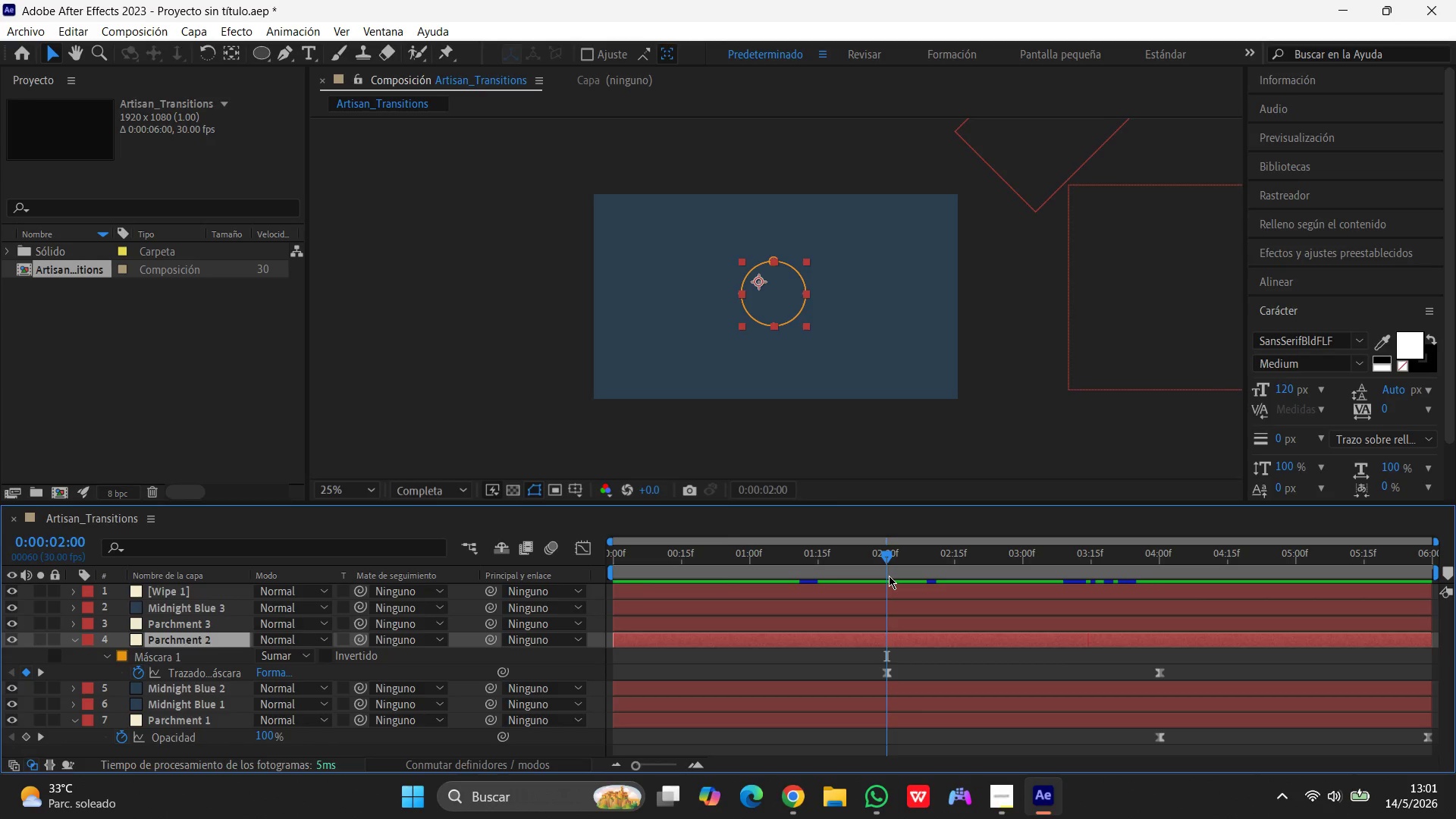 
wait(23.03)
 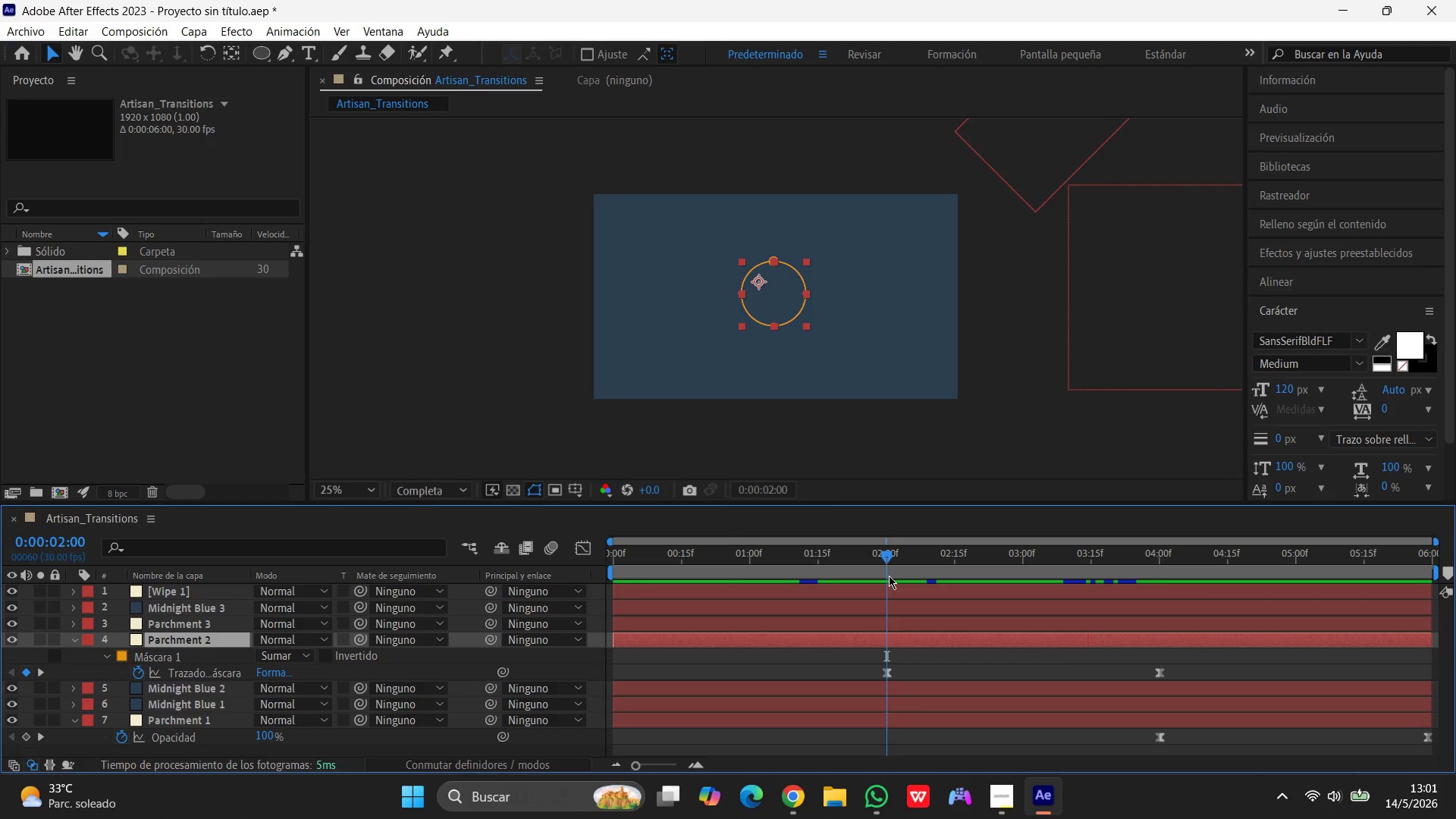 
left_click([193, 640])
 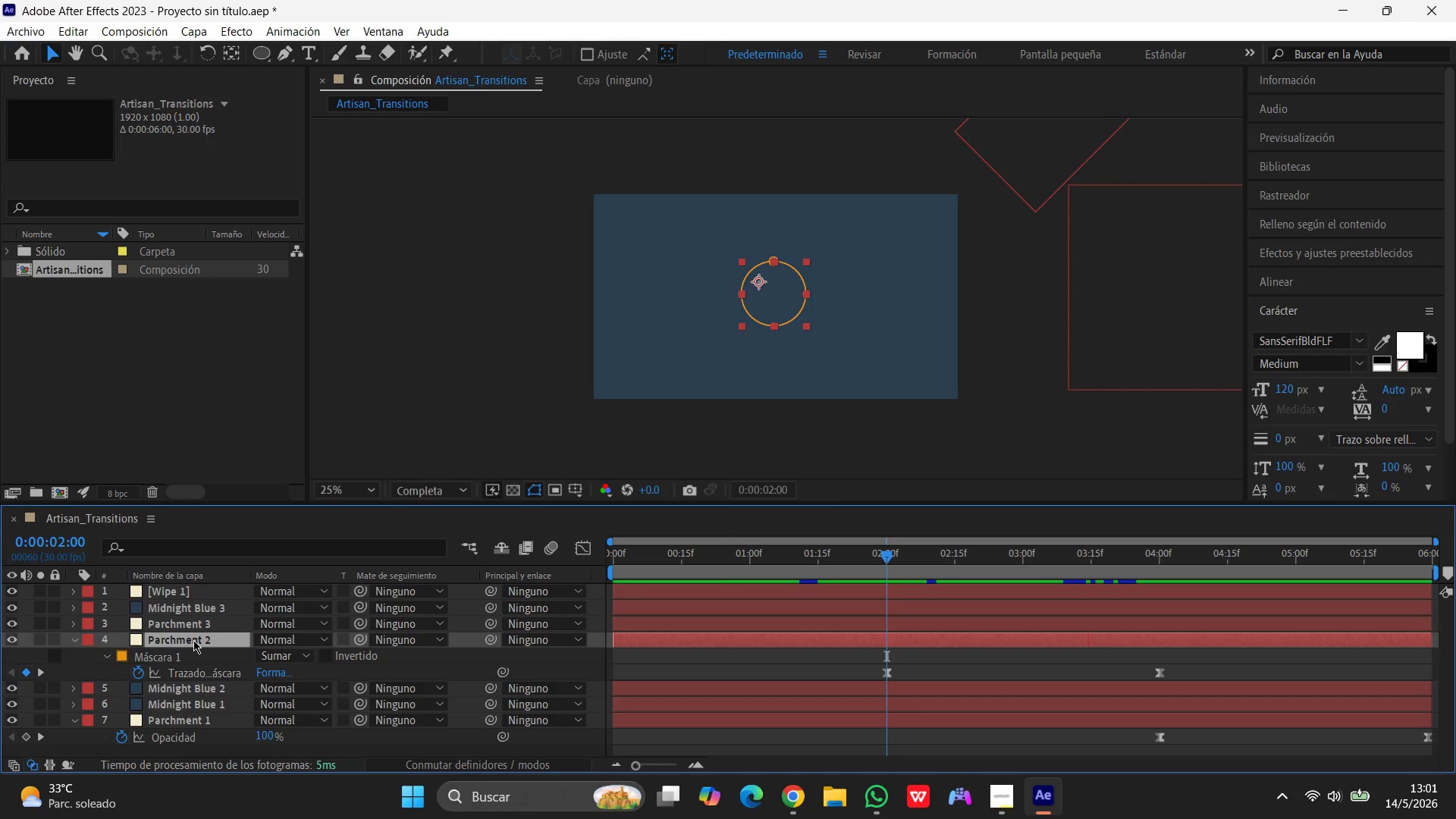 
wait(19.89)
 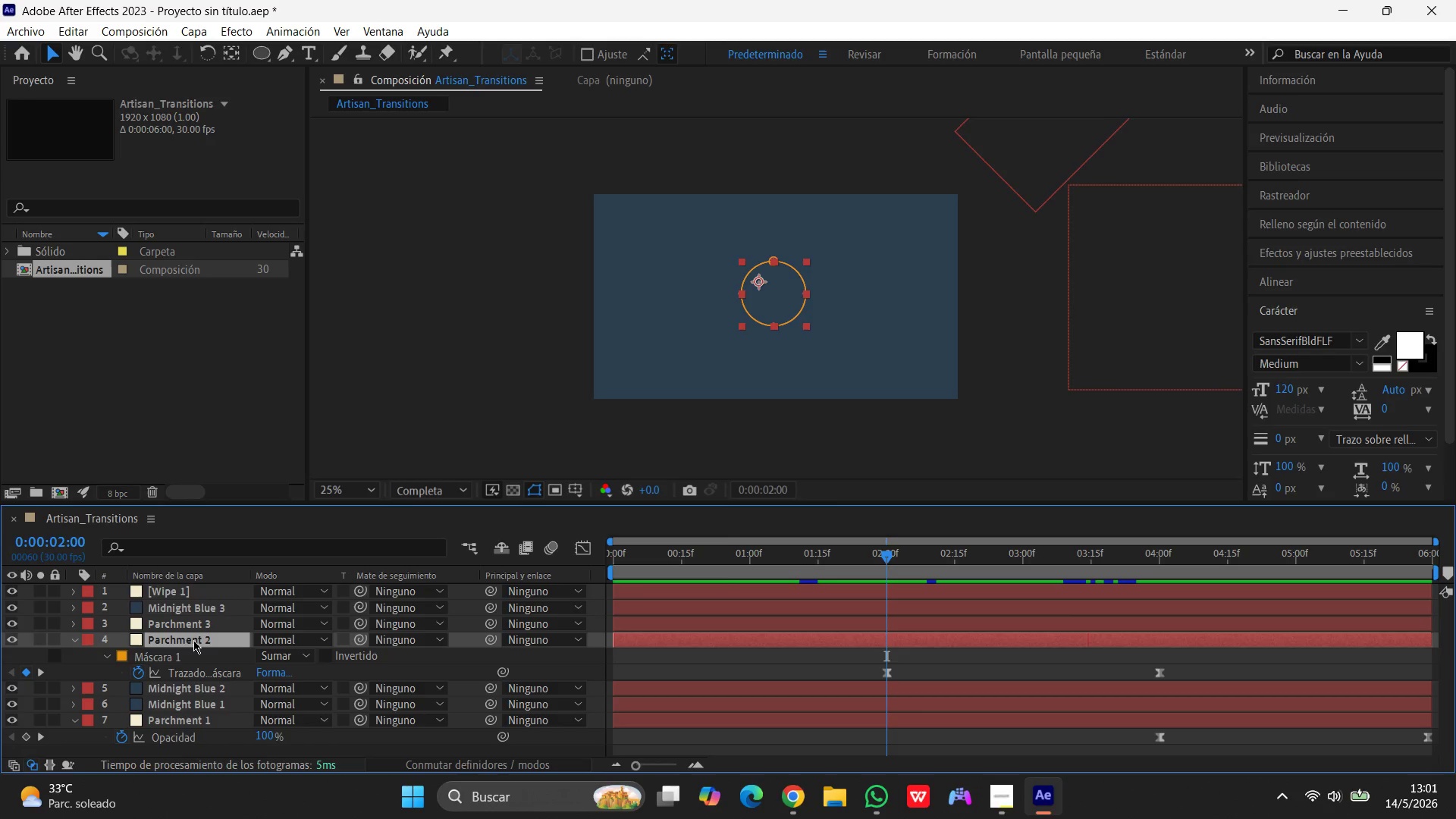 
left_click([193, 640])
 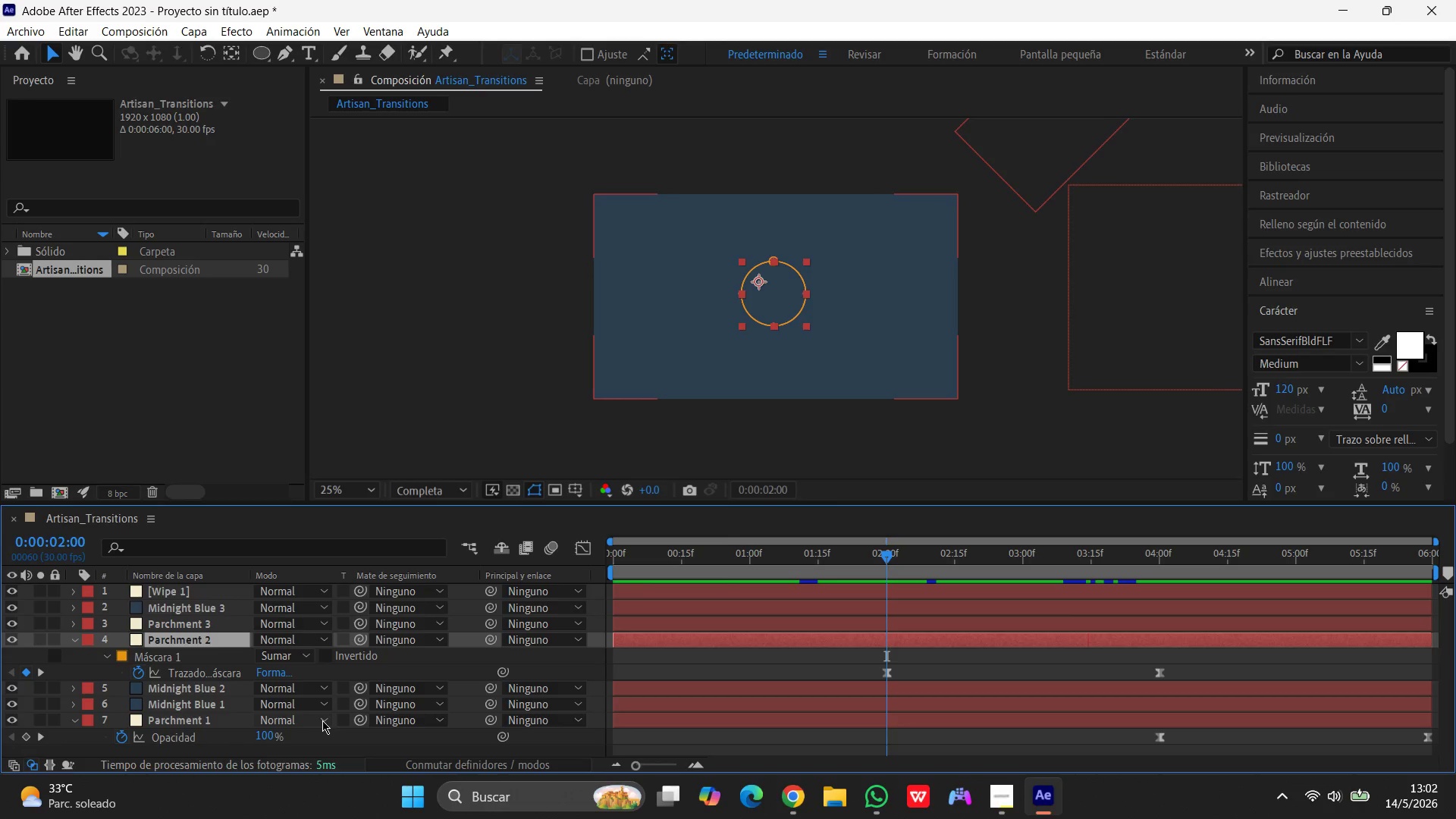 
wait(25.55)
 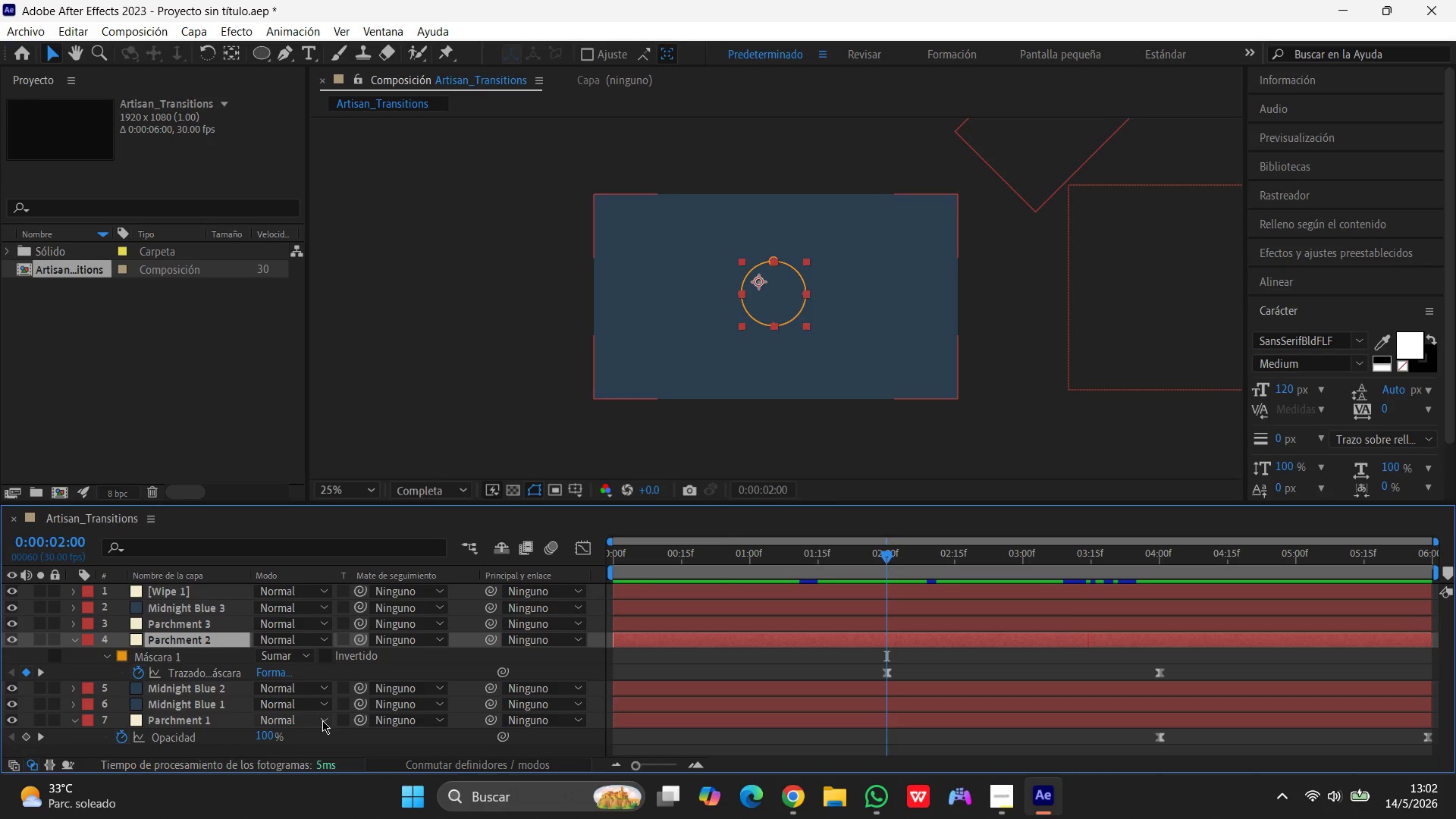 
left_click([880, 794])
 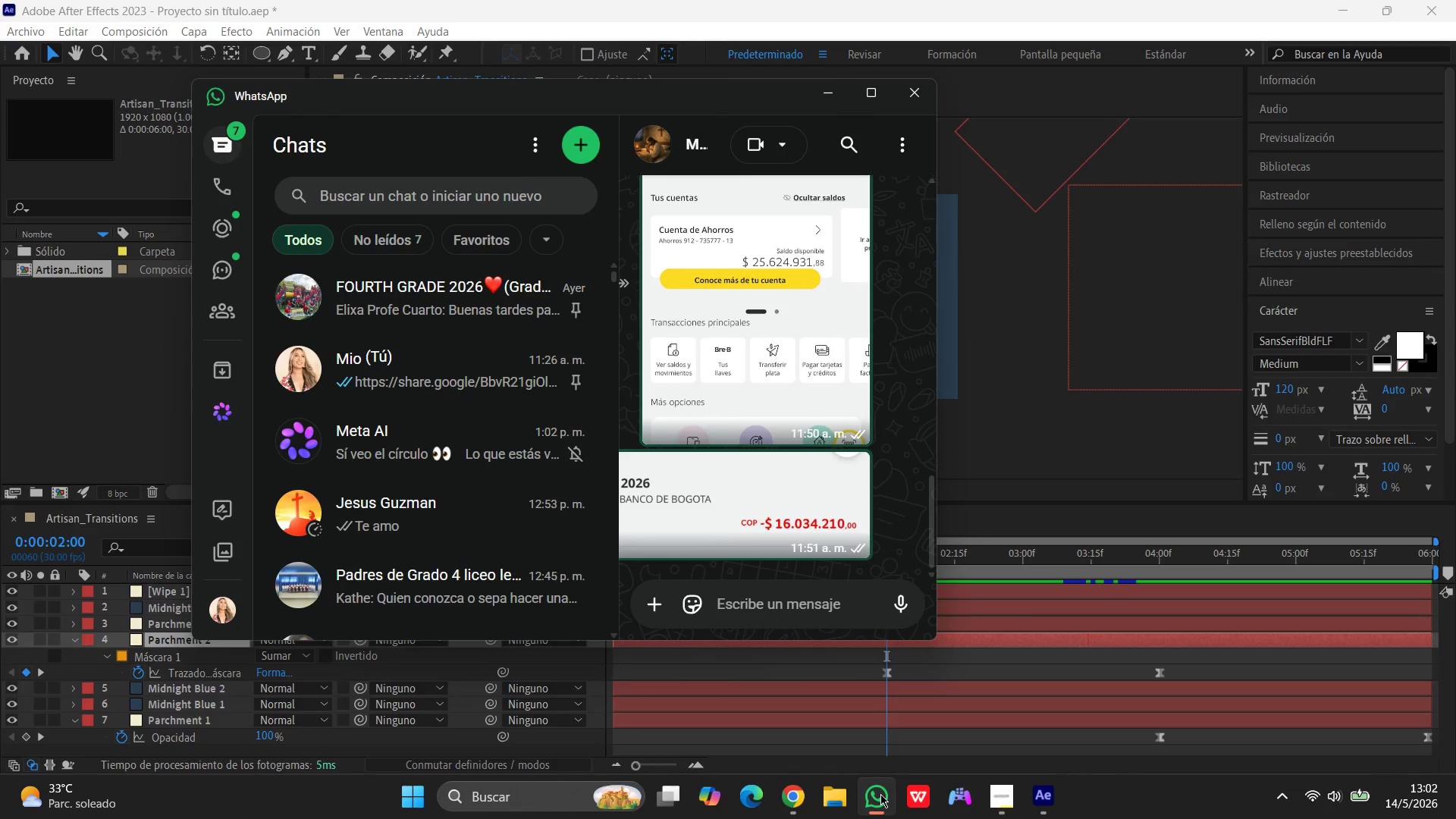 
left_click([880, 794])
 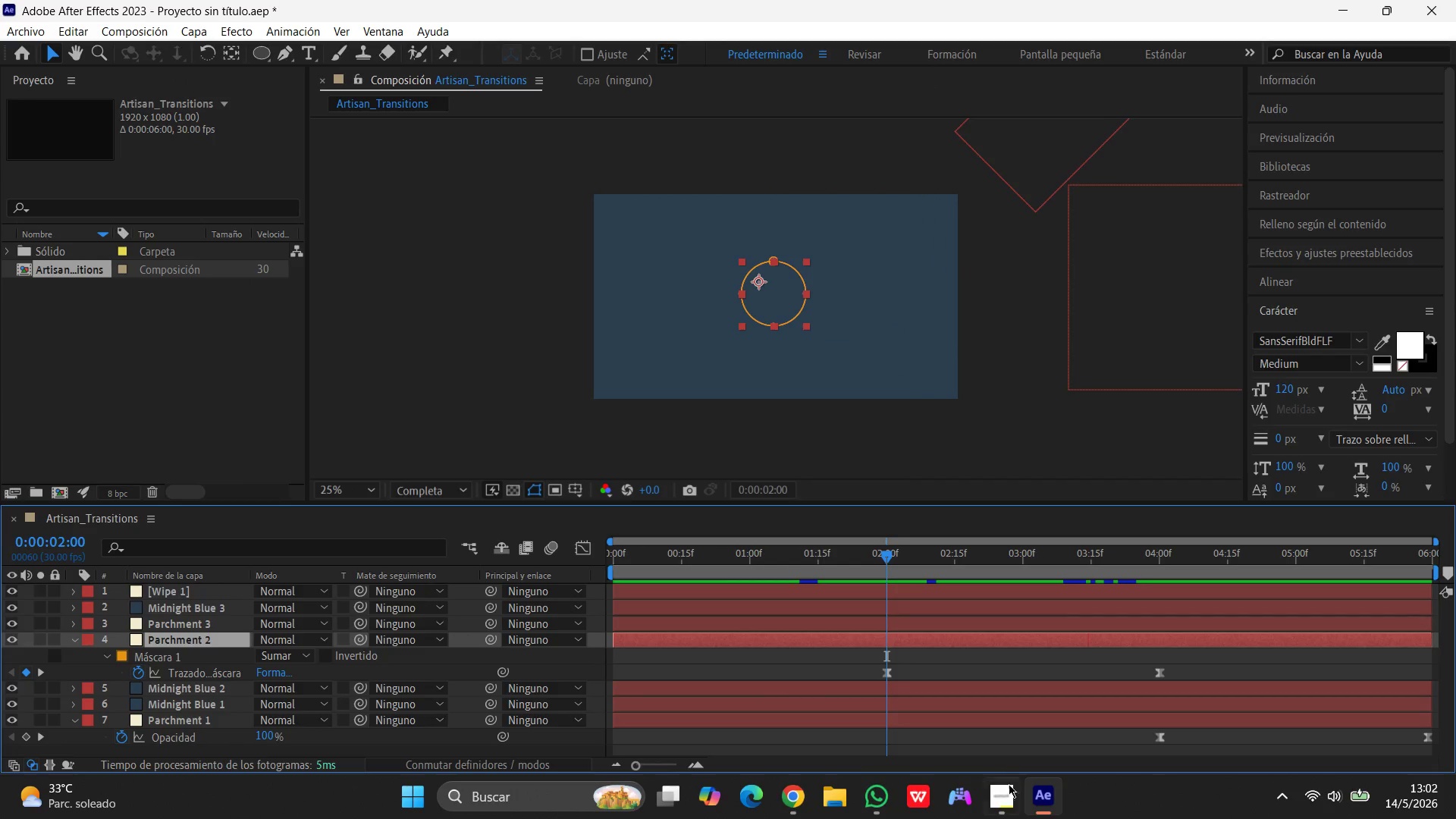 
left_click([995, 804])